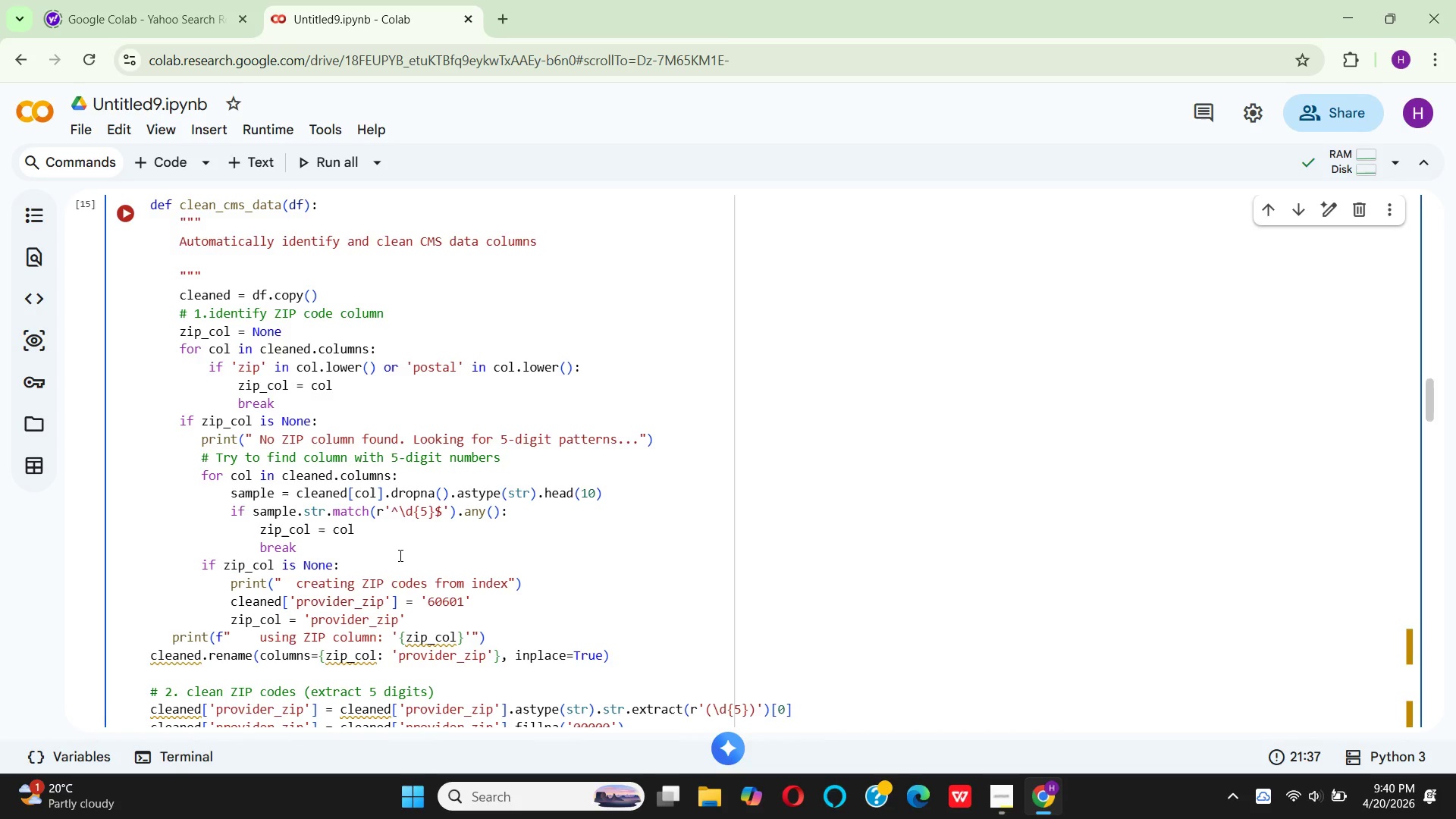 
key(Space)
 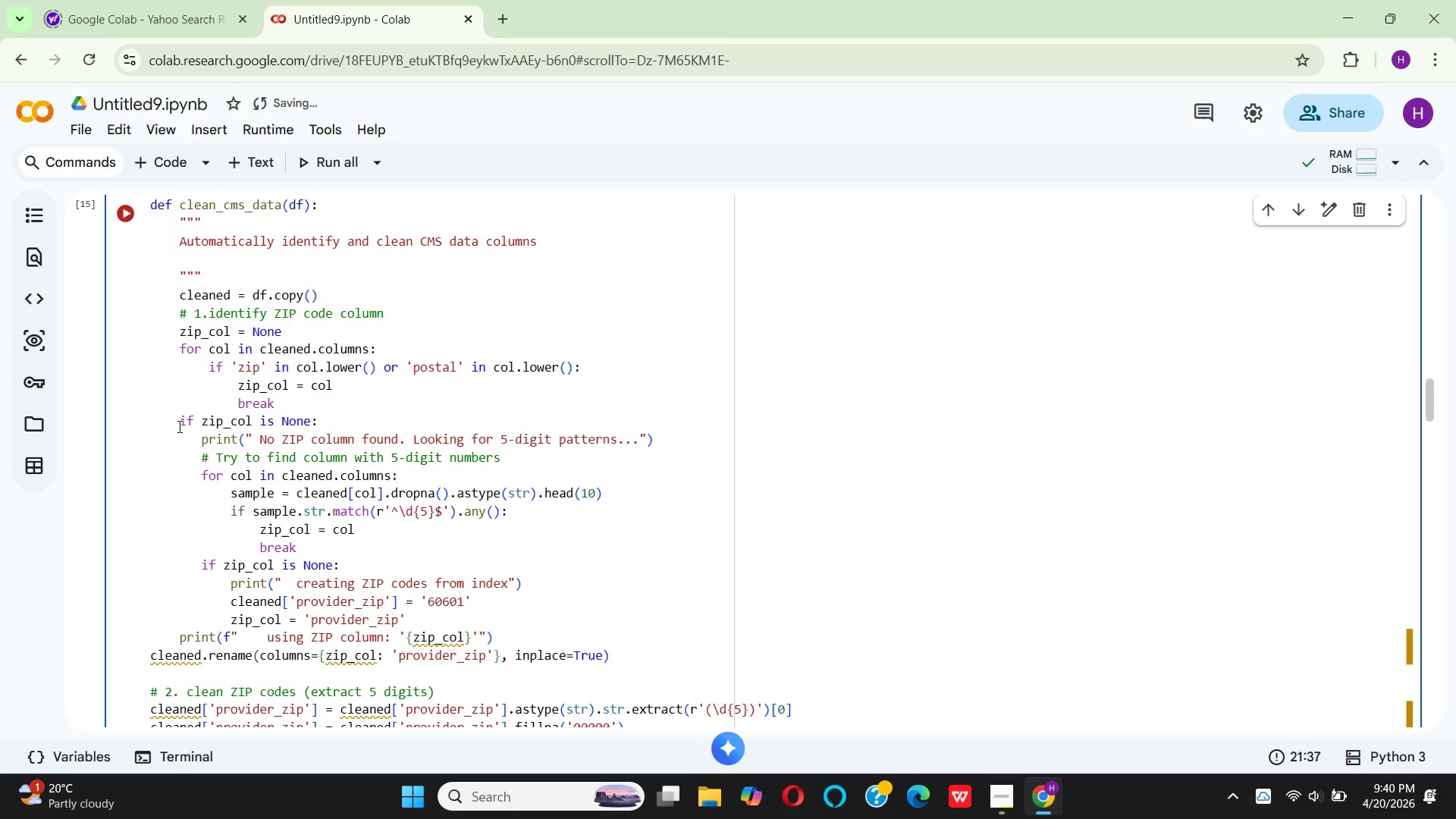 
wait(7.88)
 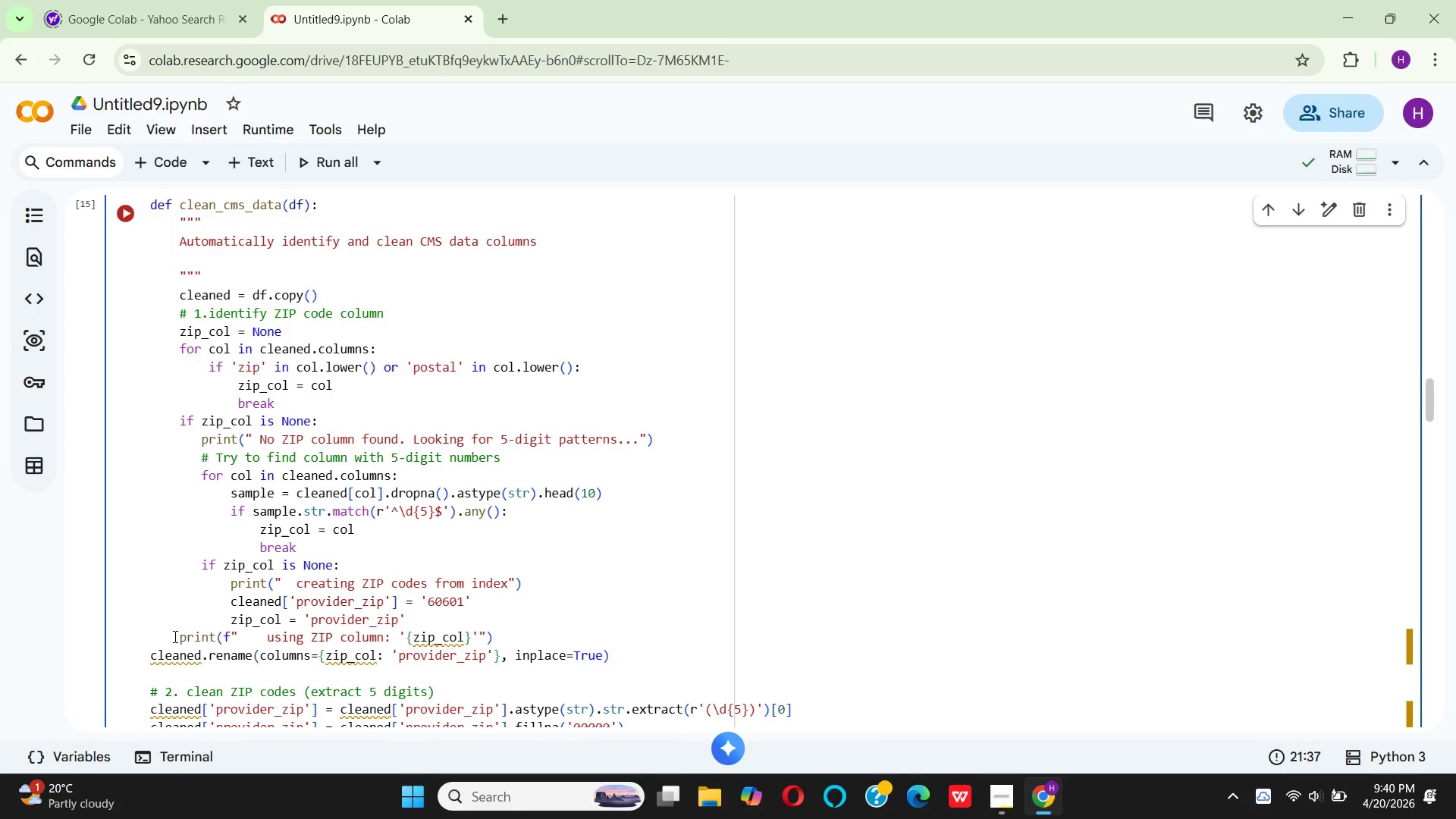 
scroll: coordinate [257, 554], scroll_direction: down, amount: 1.0
 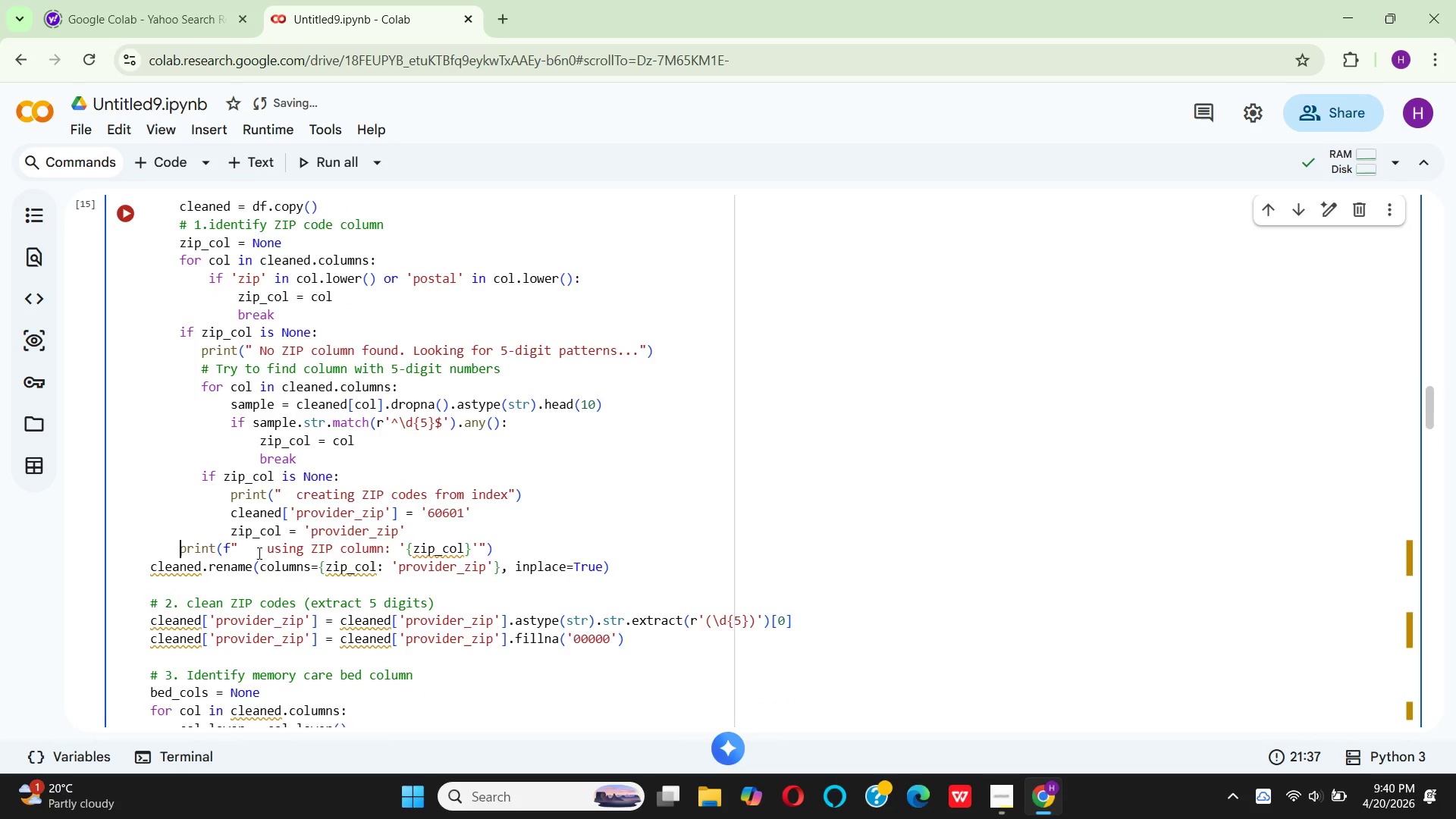 
scroll: coordinate [258, 553], scroll_direction: up, amount: 1.0
 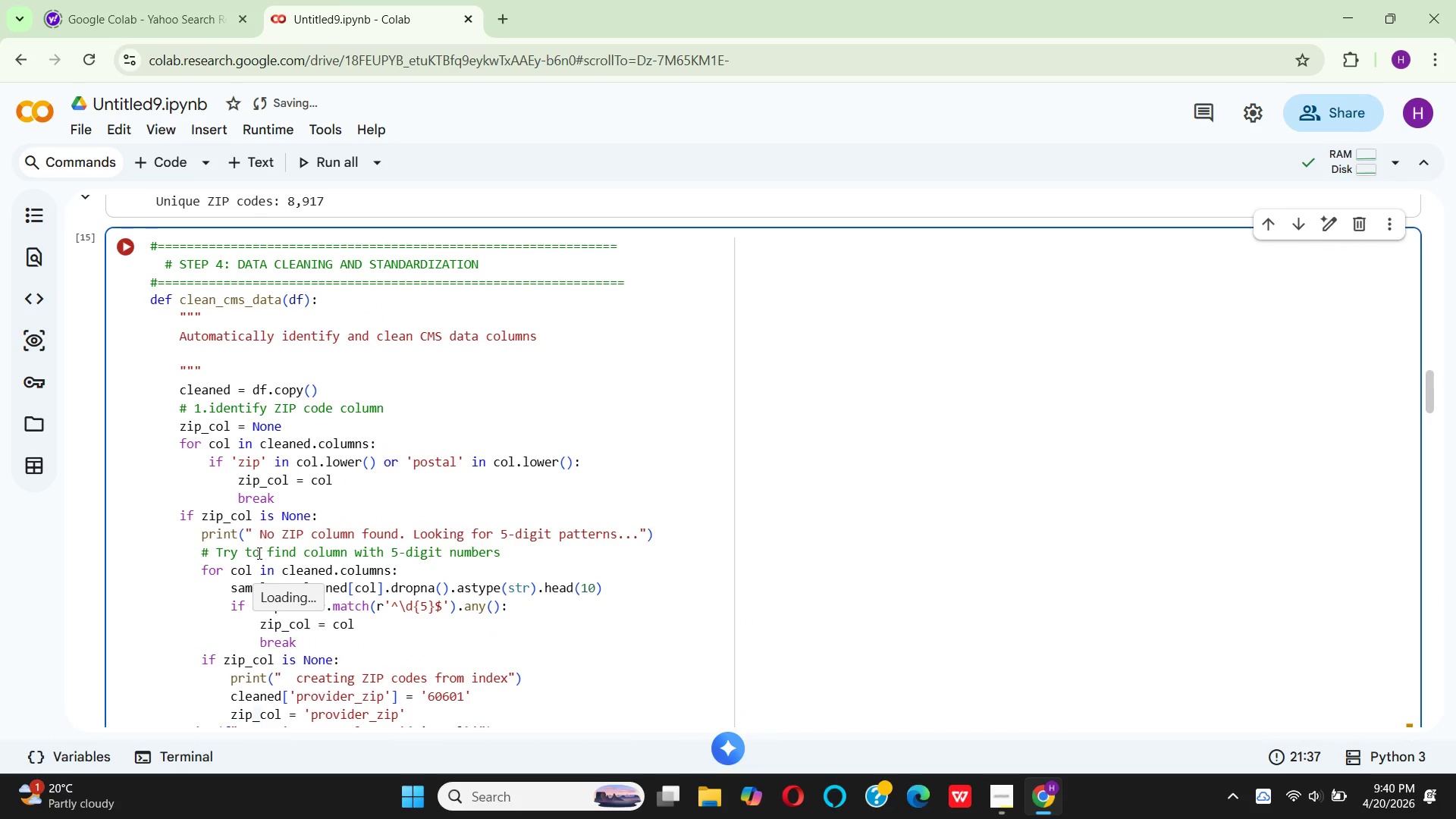 
scroll: coordinate [258, 553], scroll_direction: down, amount: 2.0
 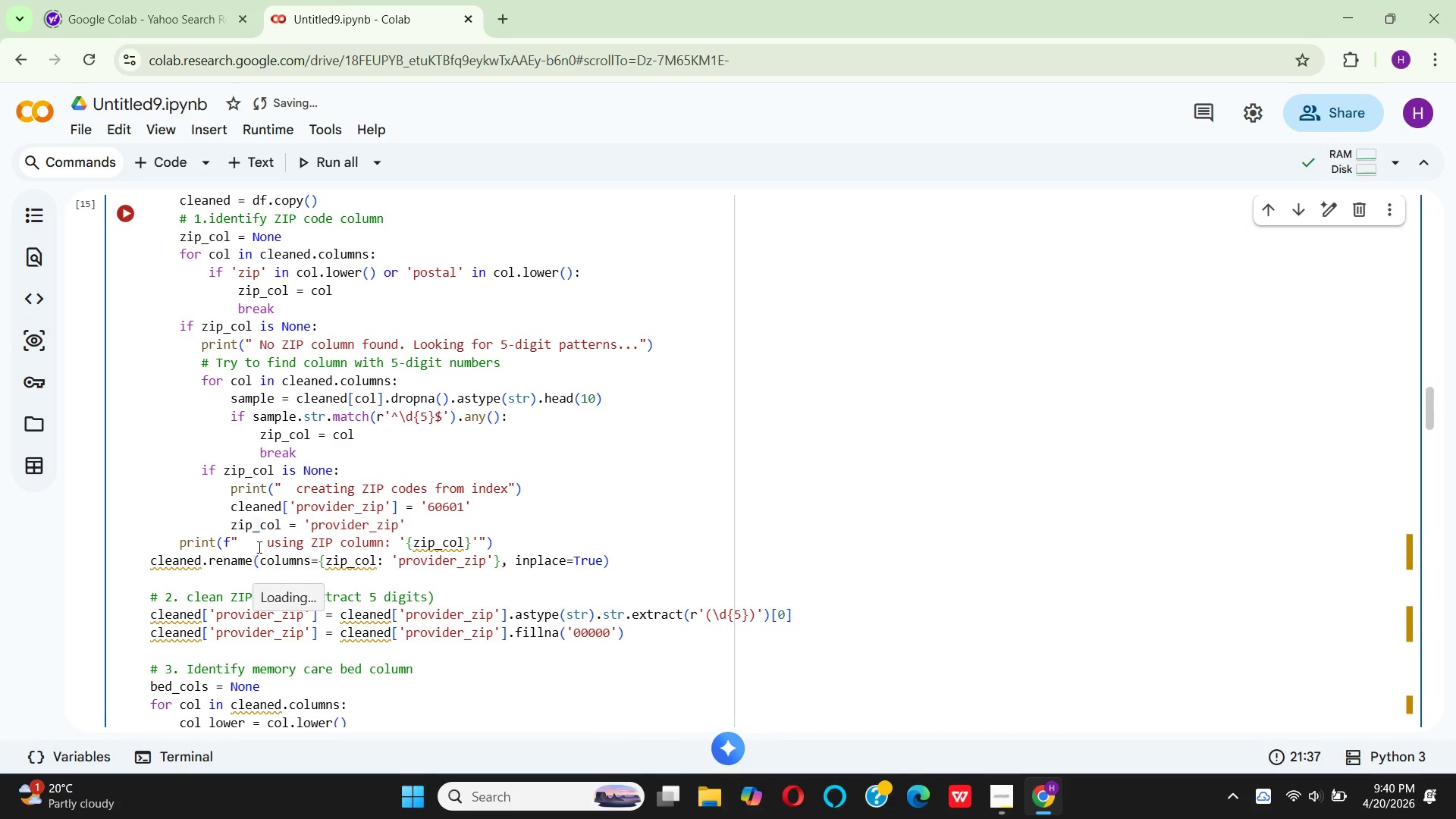 
mouse_move([228, 556])
 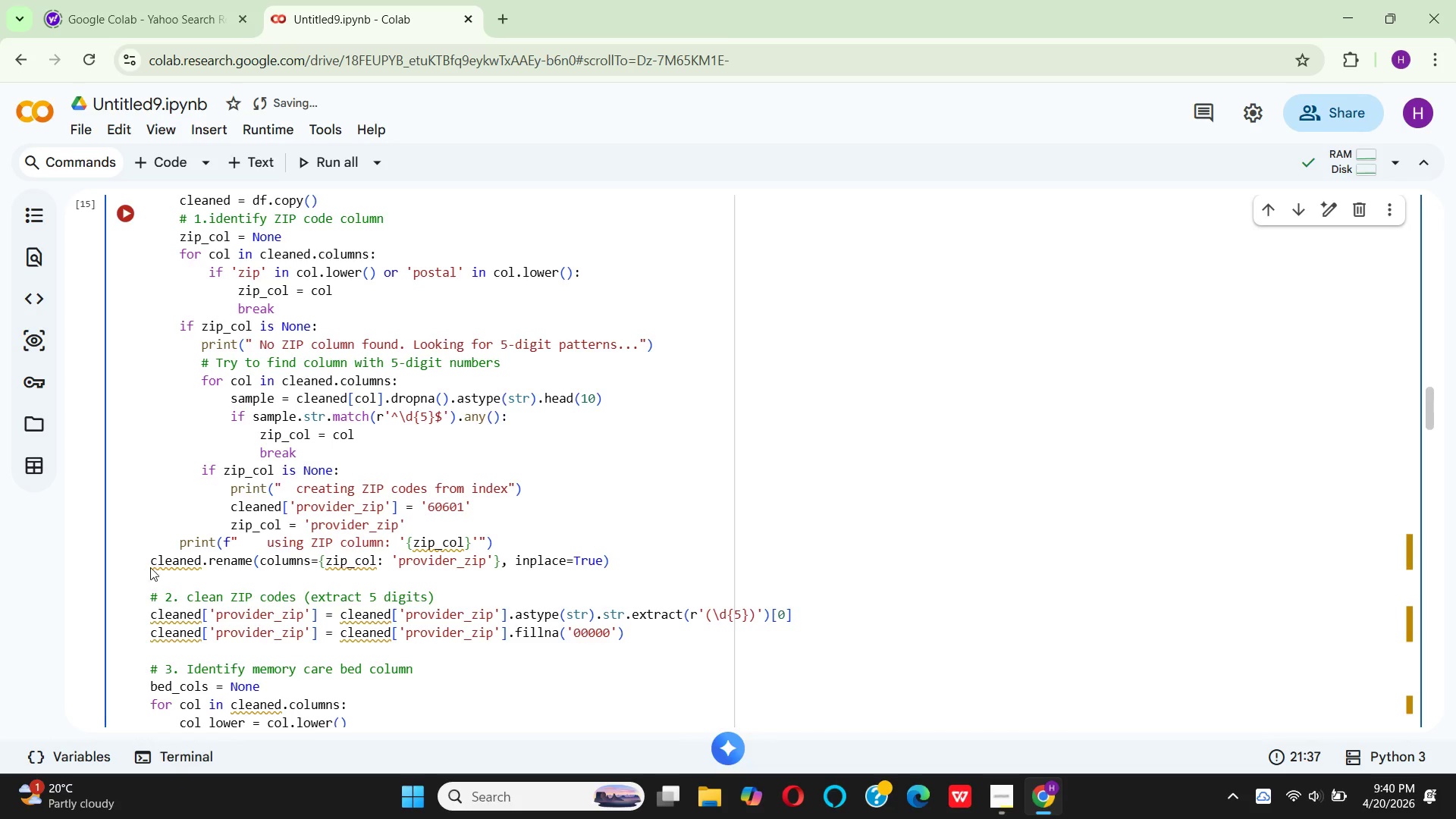 
left_click([150, 557])
 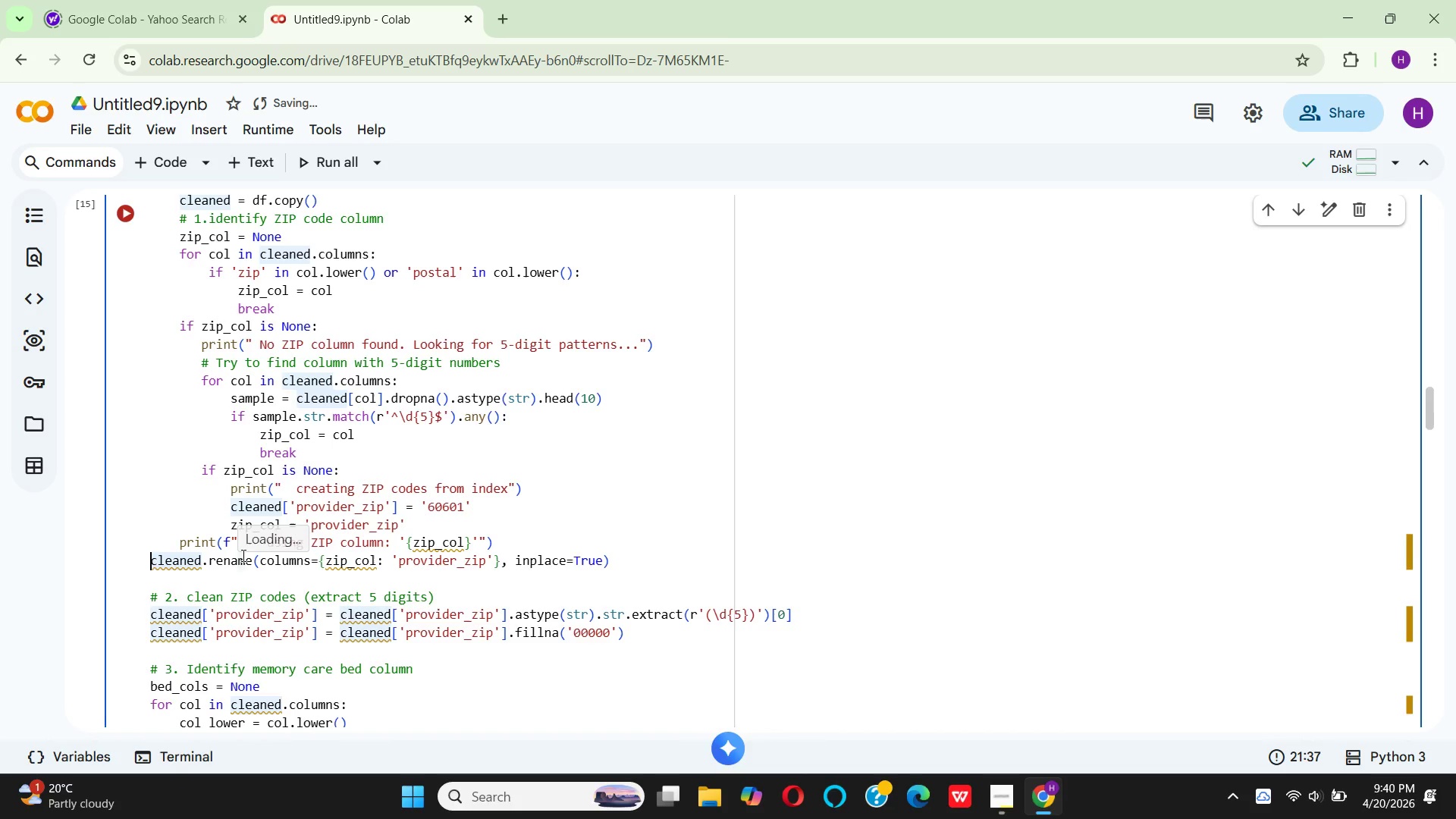 
key(Space)
 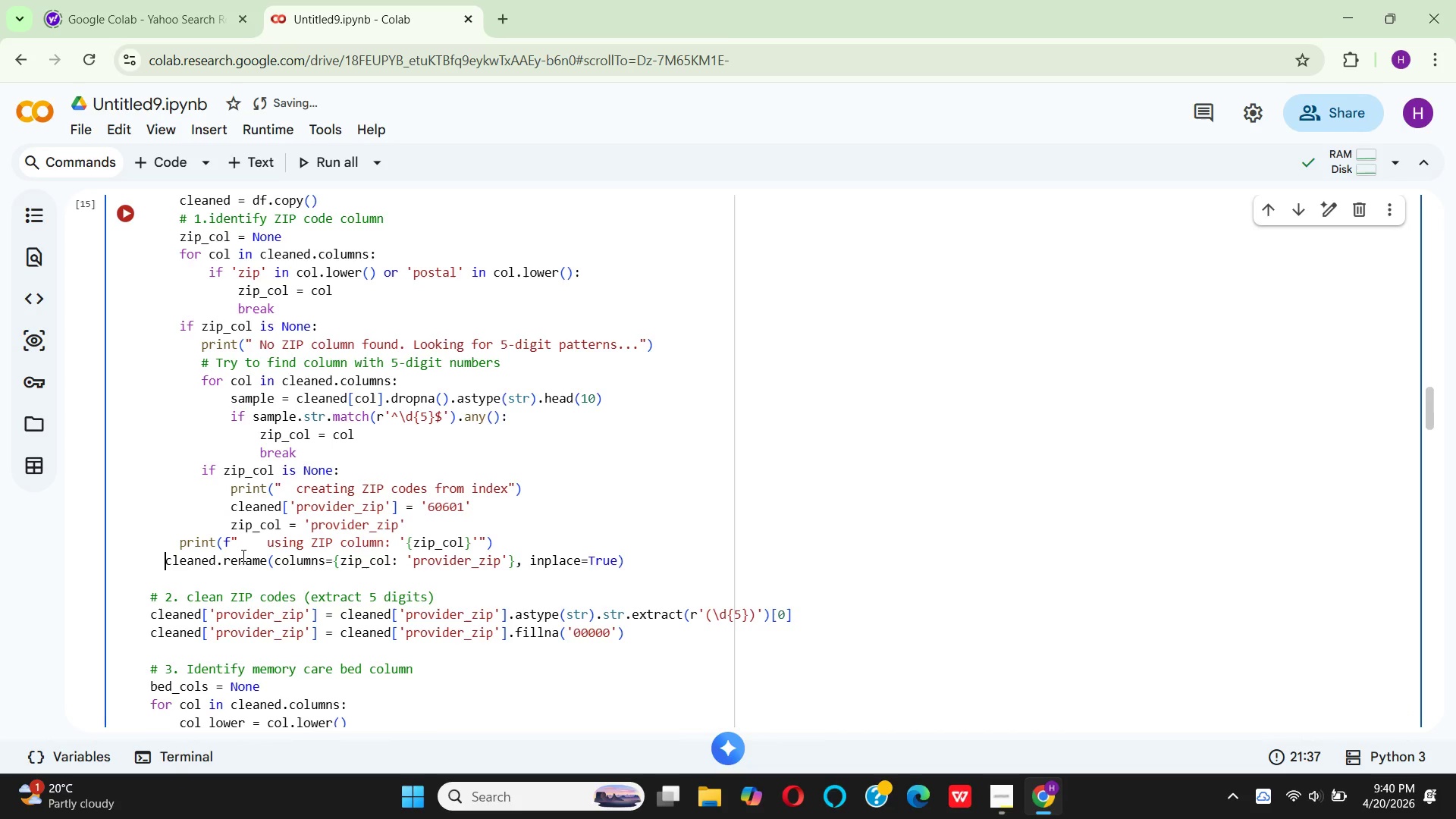 
key(Space)
 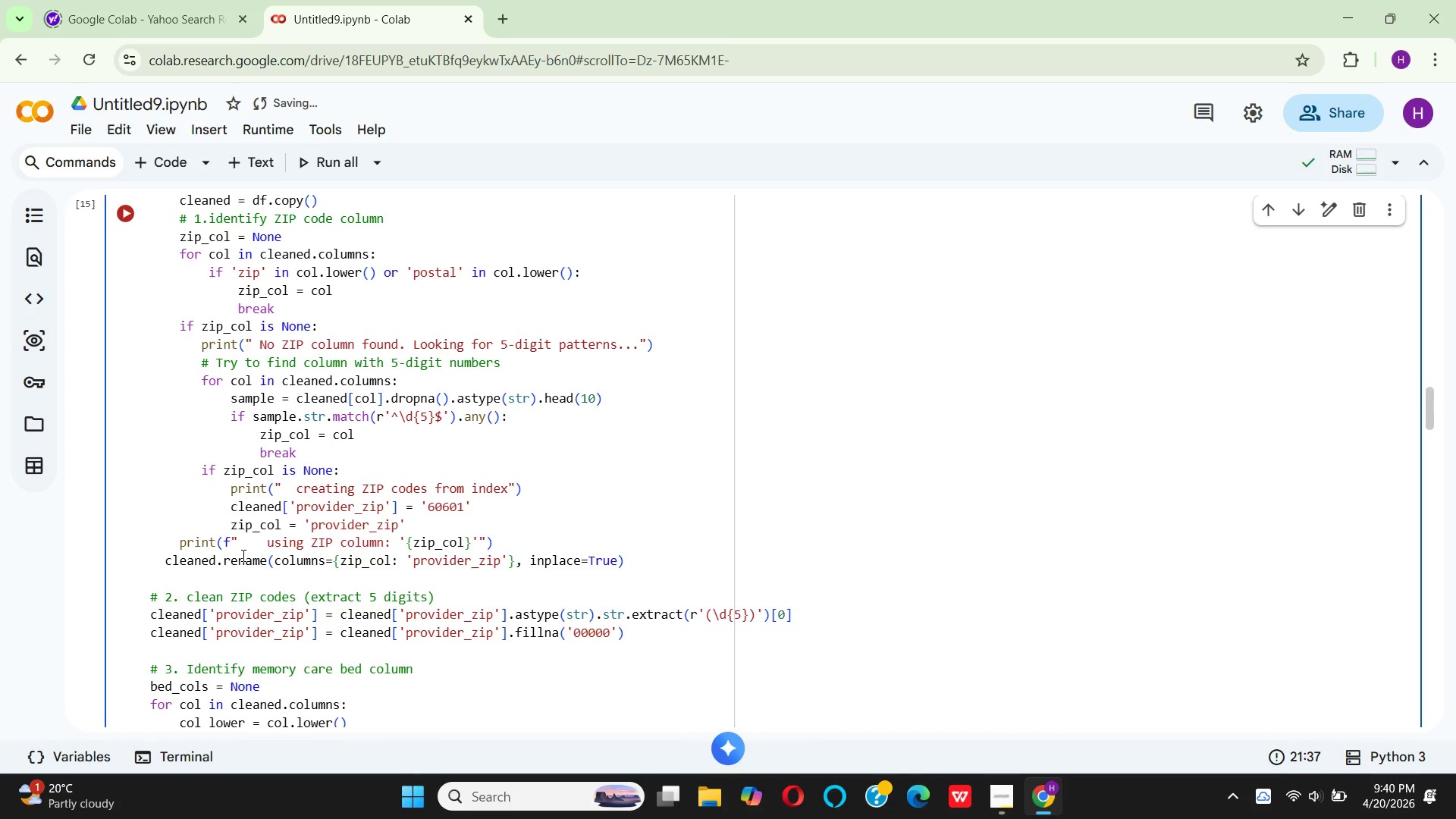 
key(Space)
 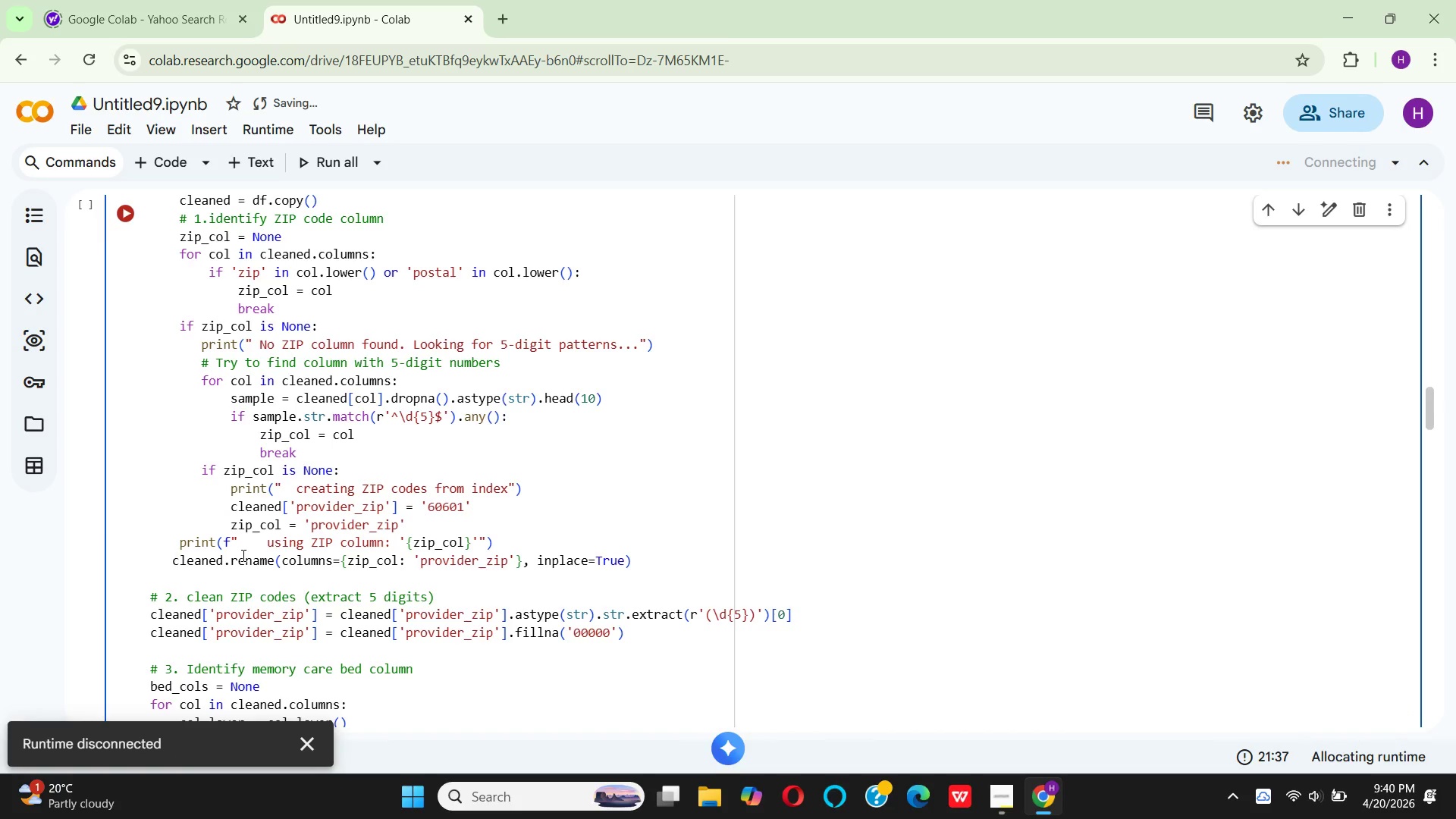 
key(Space)